 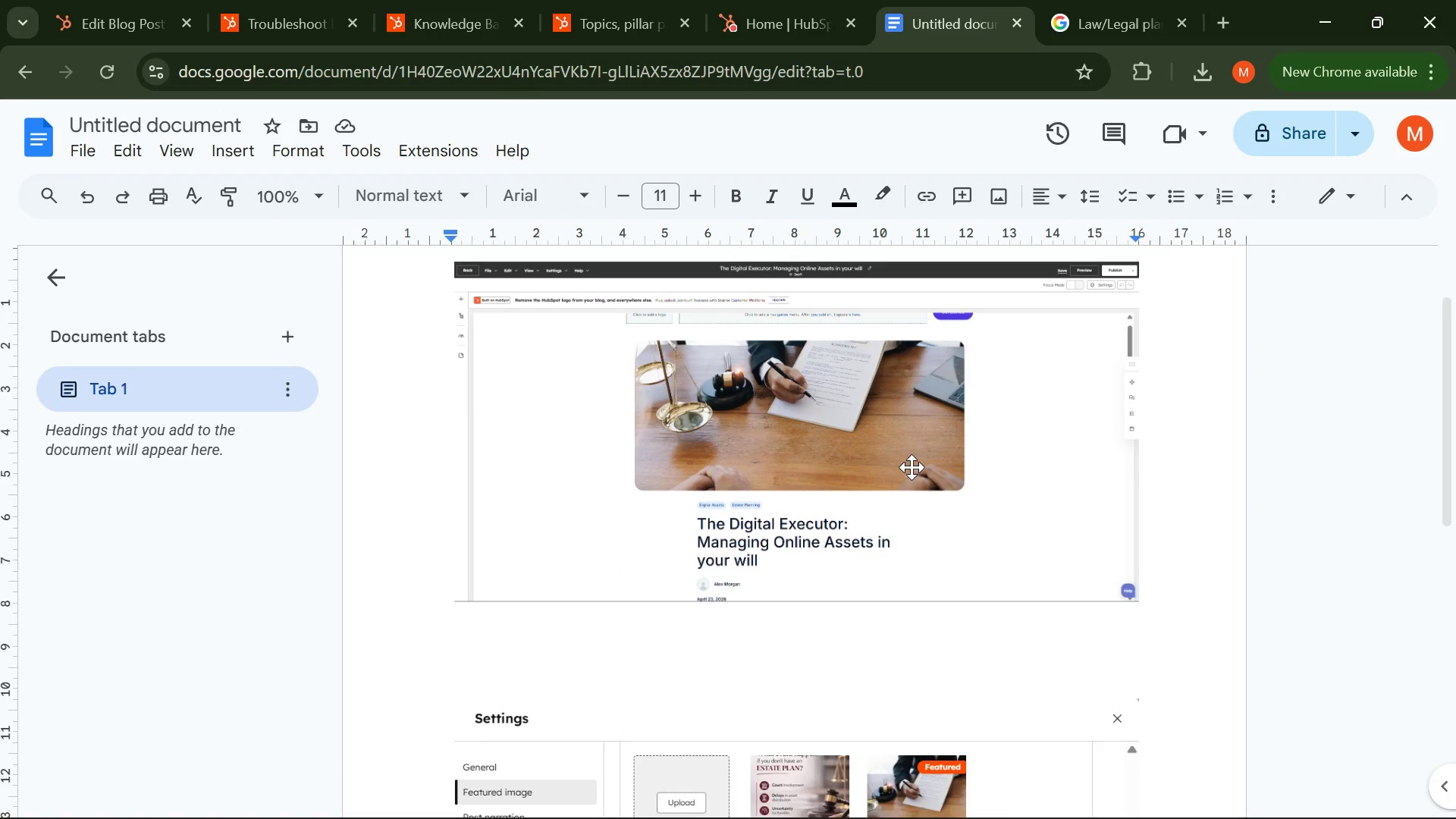 
left_click([89, 19])
 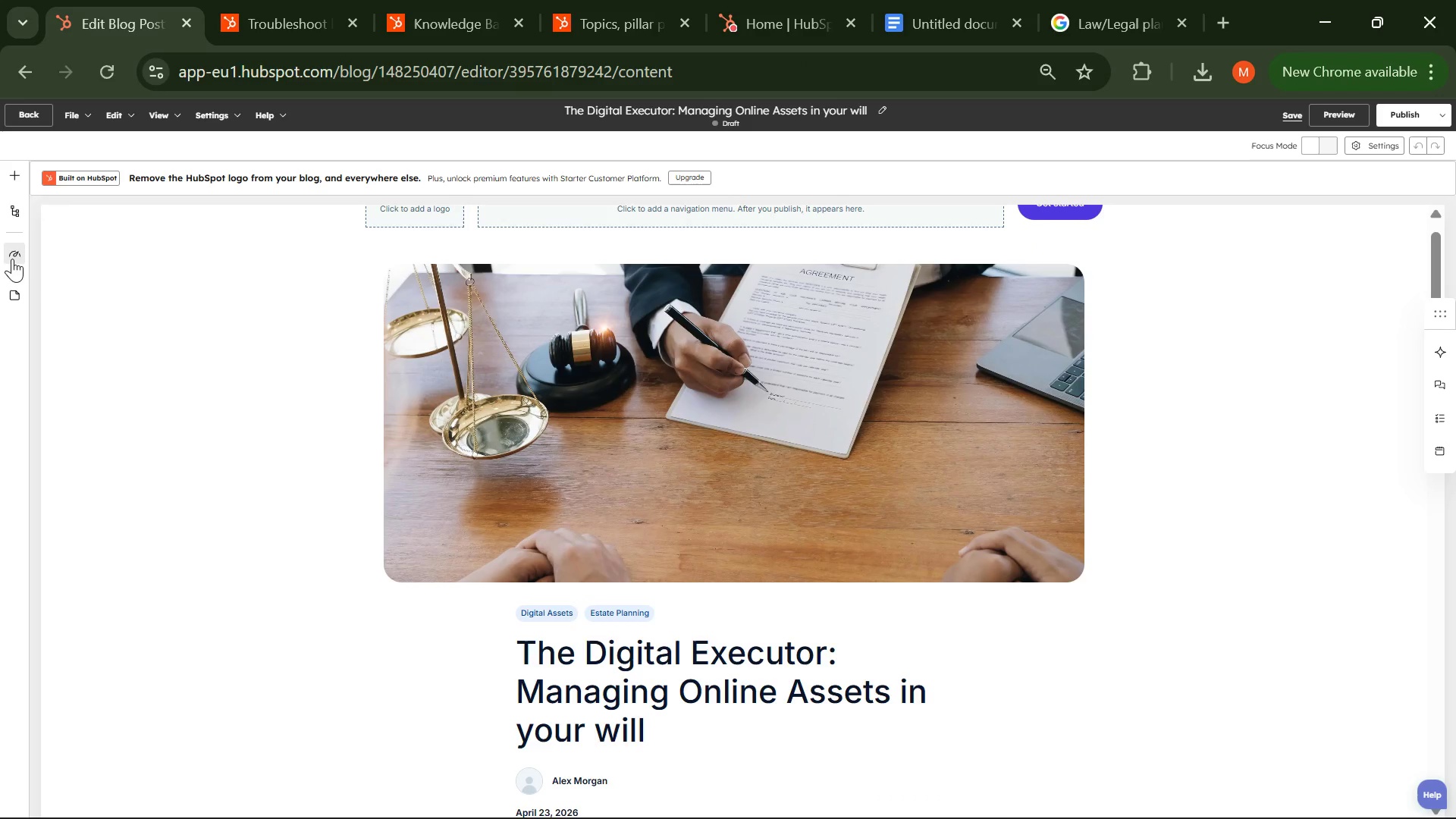 
left_click([19, 262])
 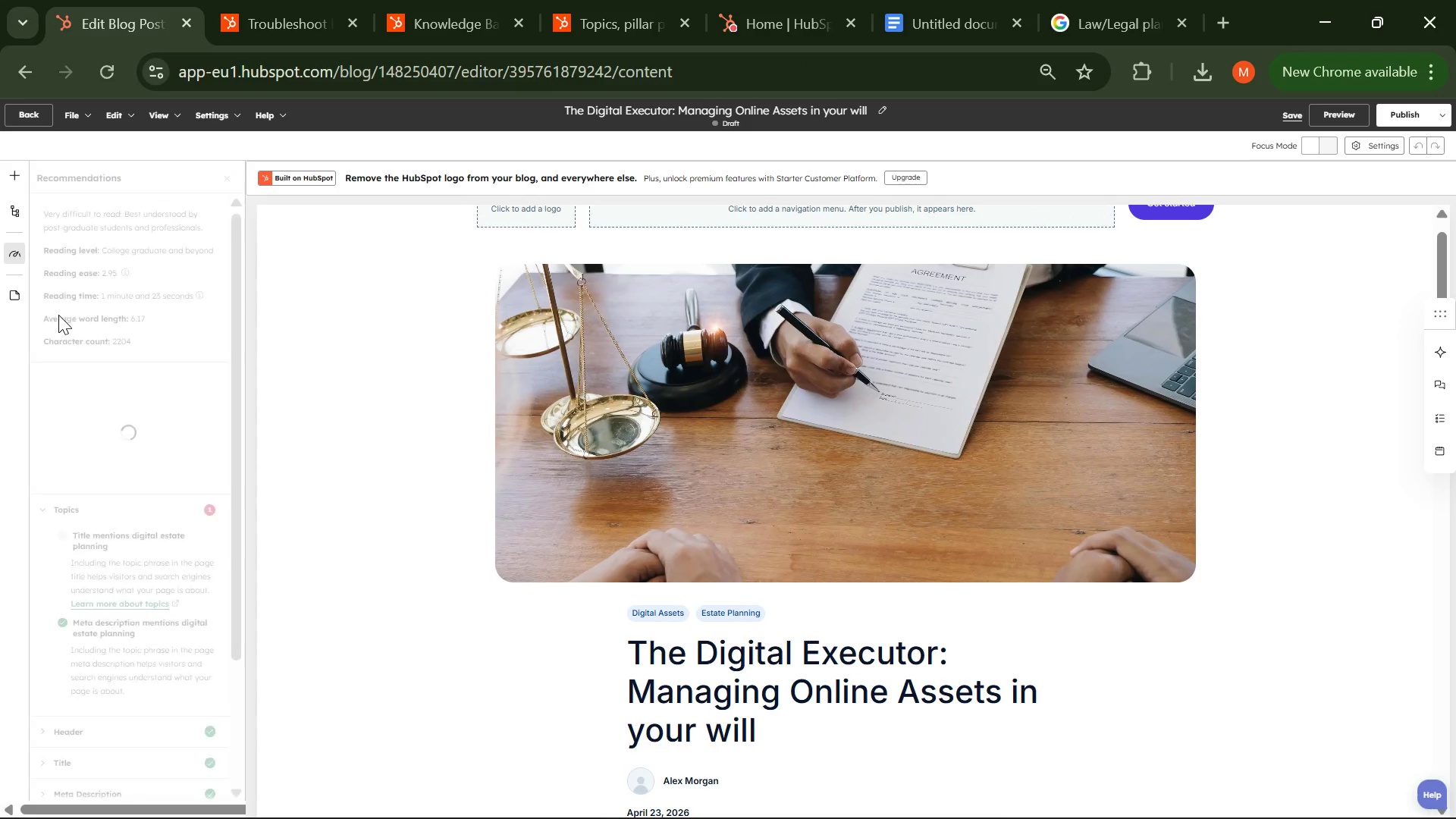 
scroll: coordinate [59, 648], scroll_direction: down, amount: 3.0
 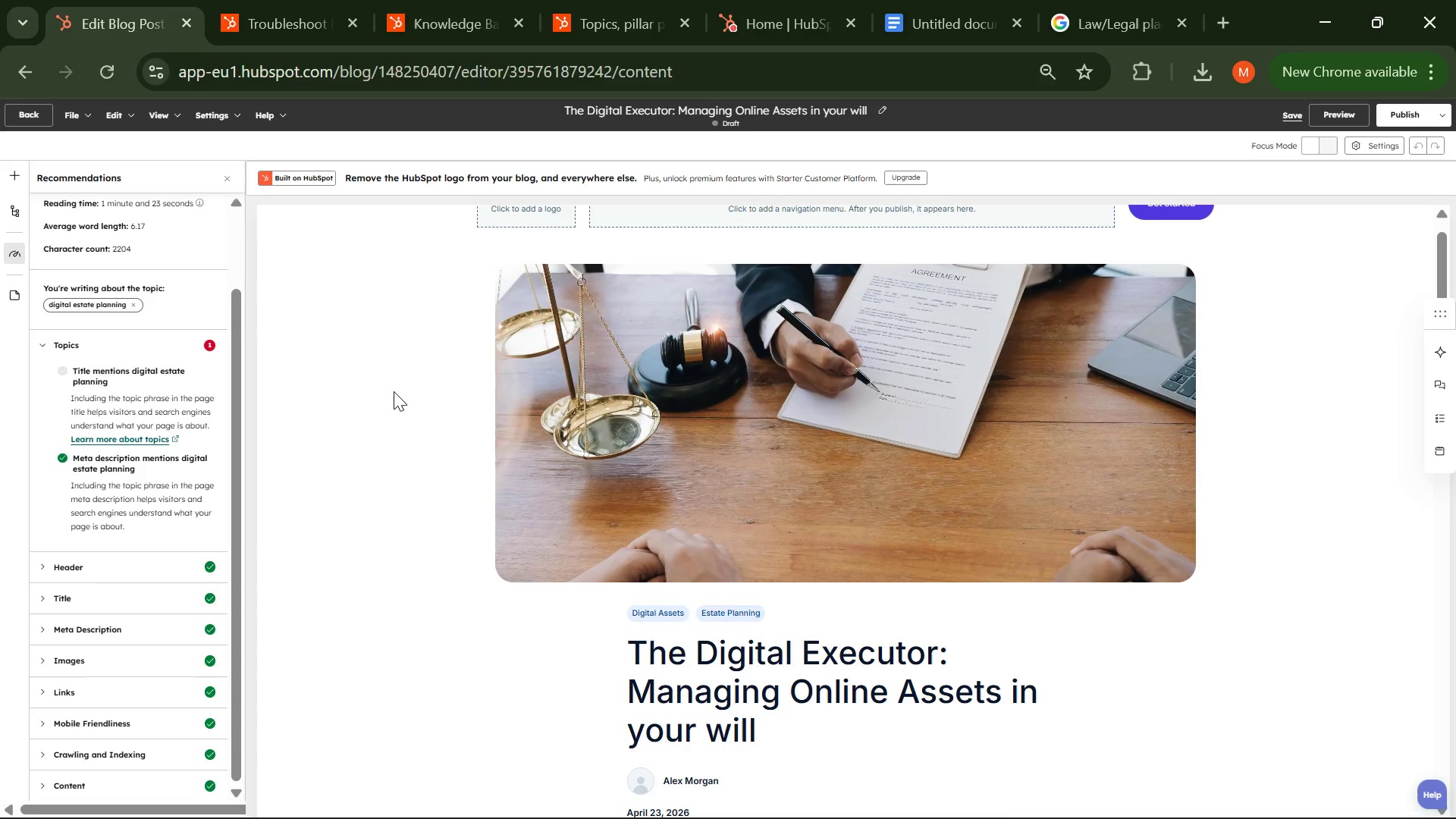 
wait(5.06)
 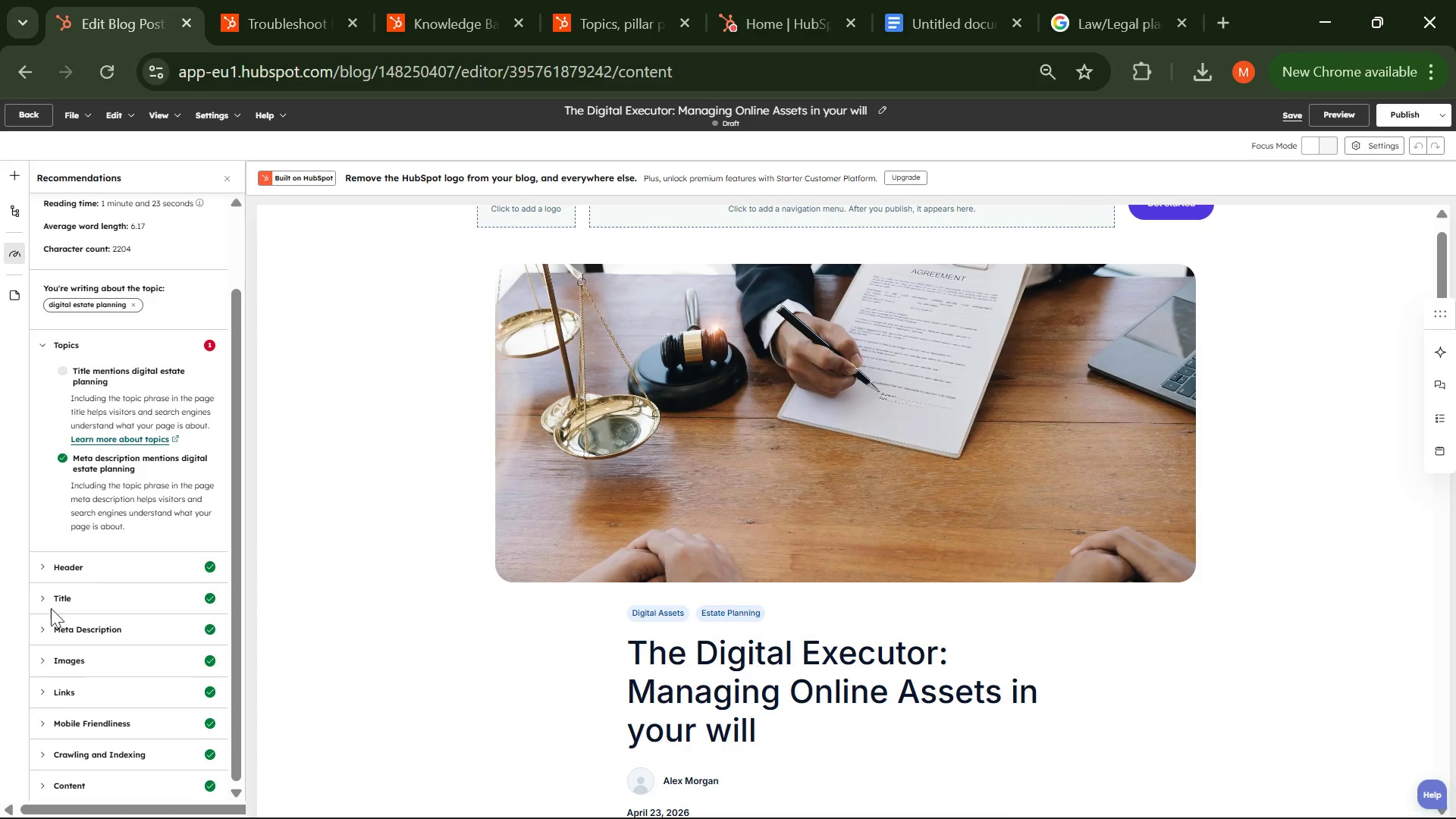 
left_click([1372, 143])
 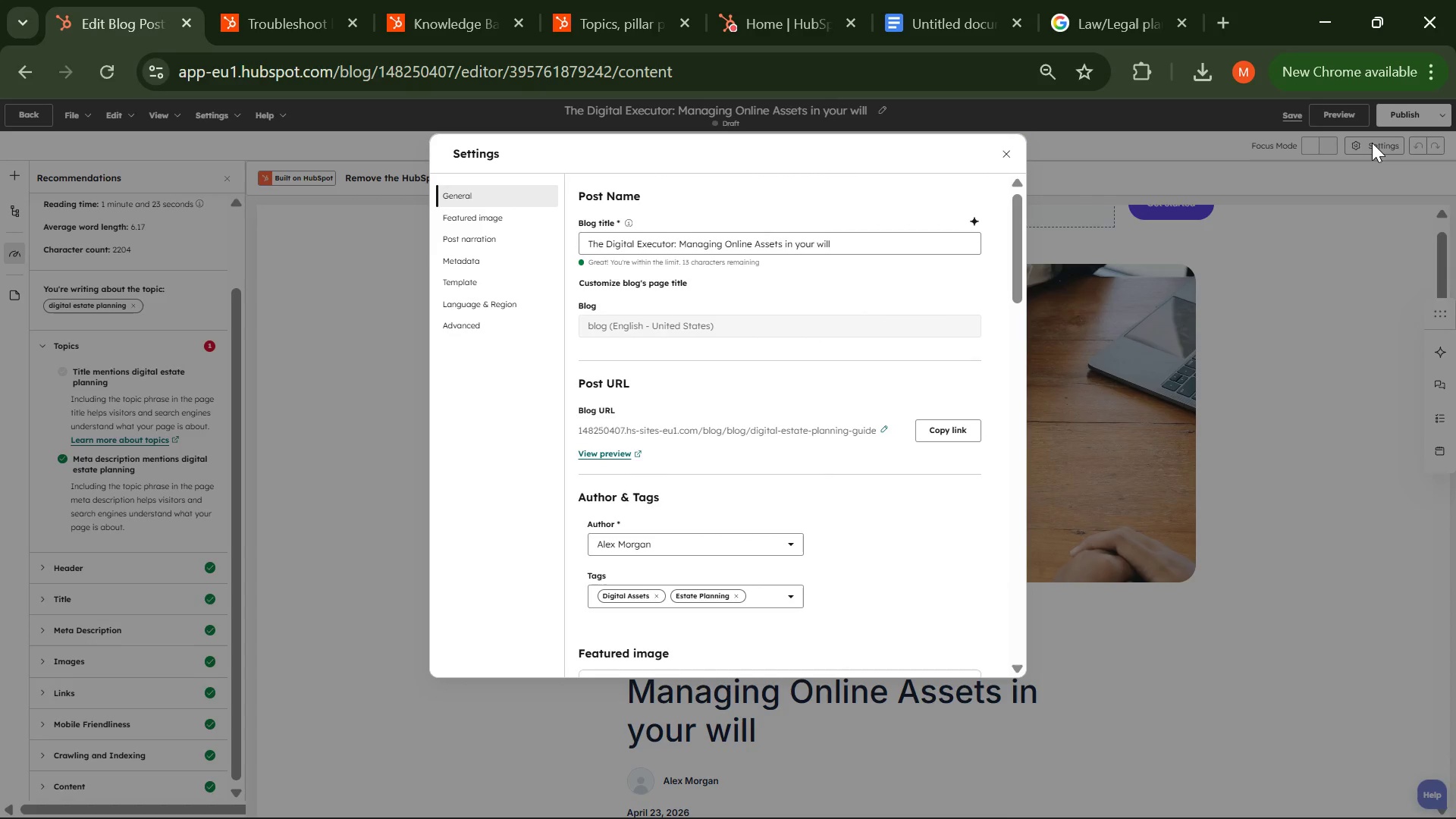 
key(Control+Equal)
 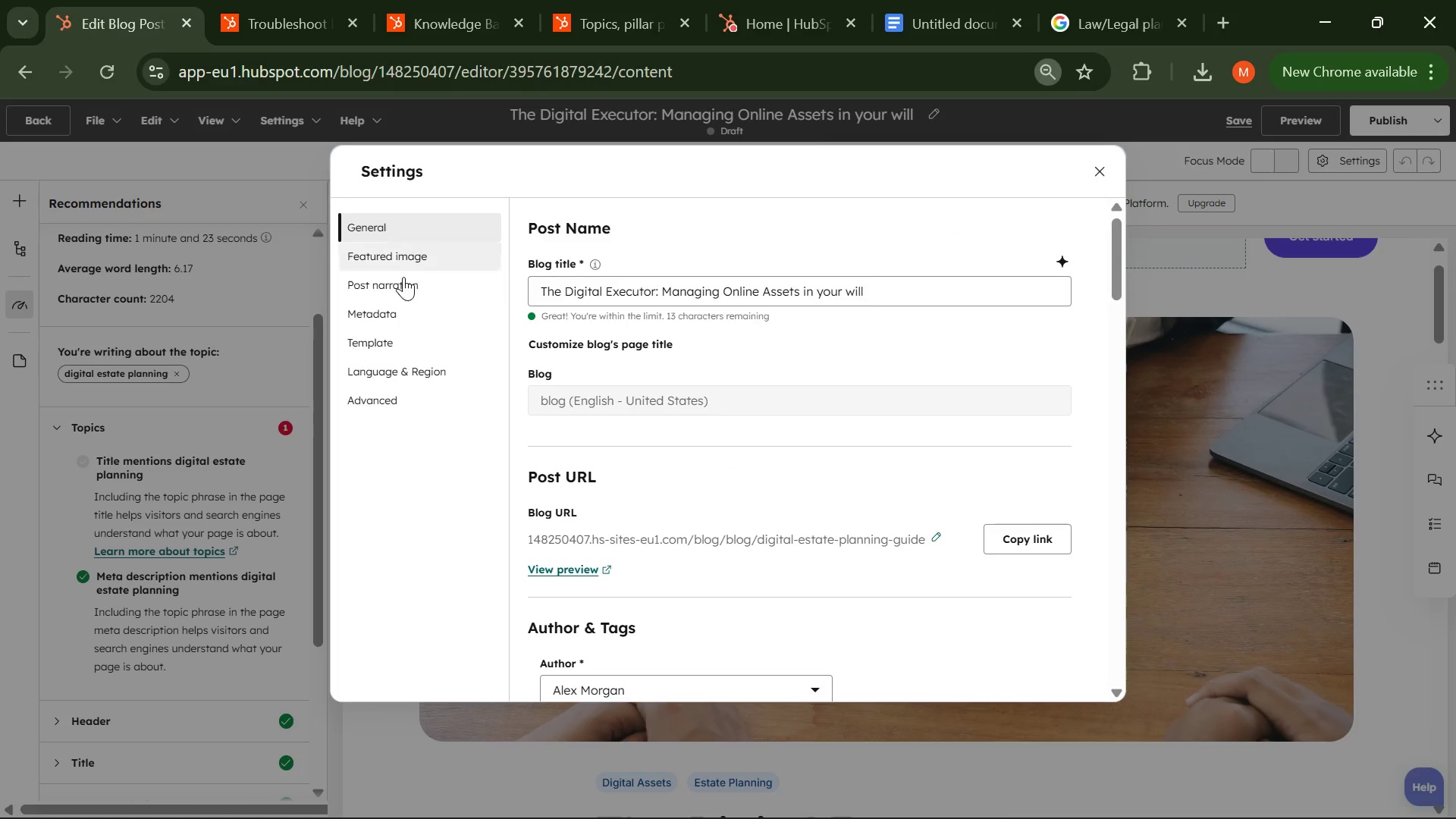 
left_click([355, 312])
 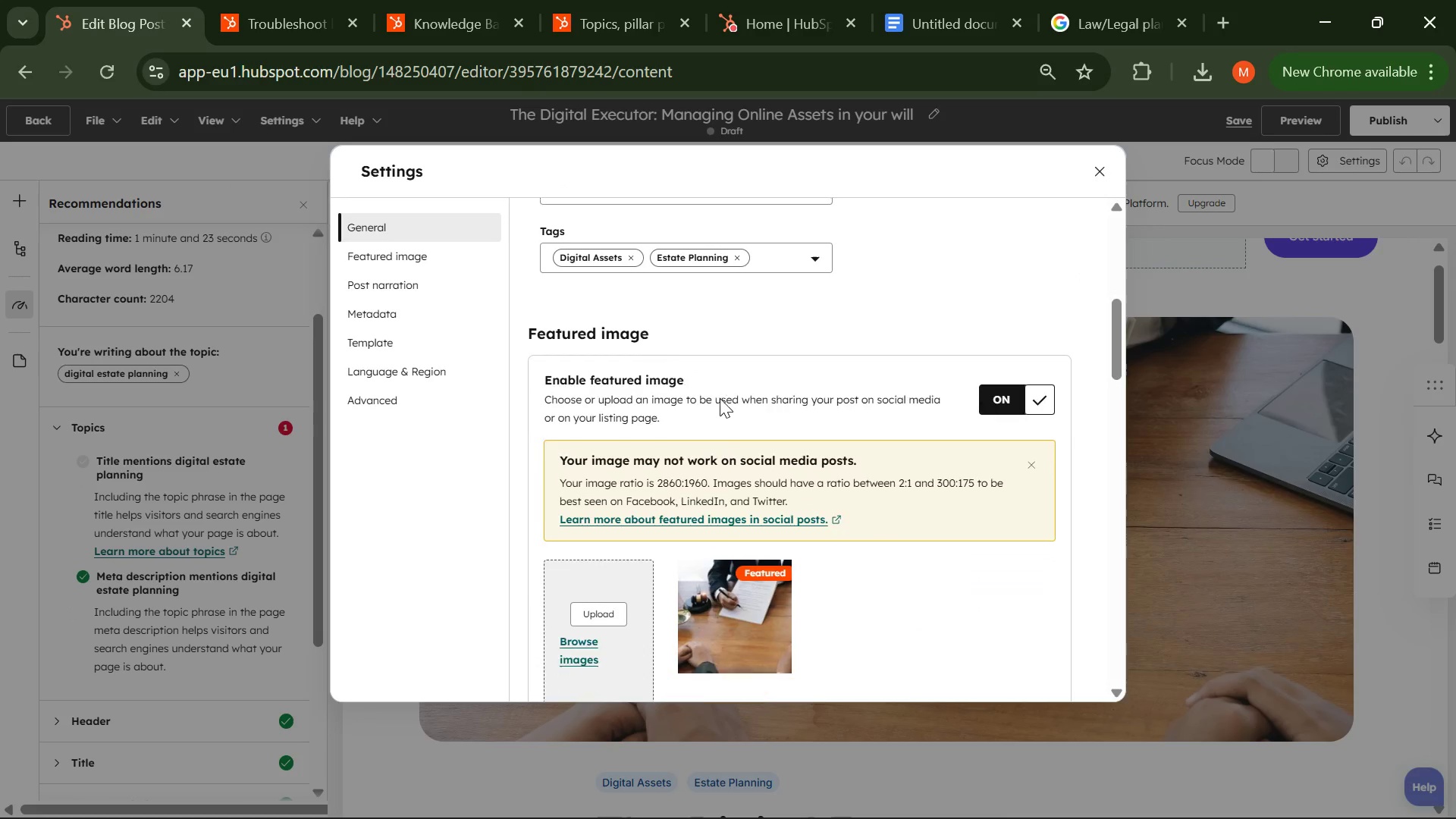 
wait(6.66)
 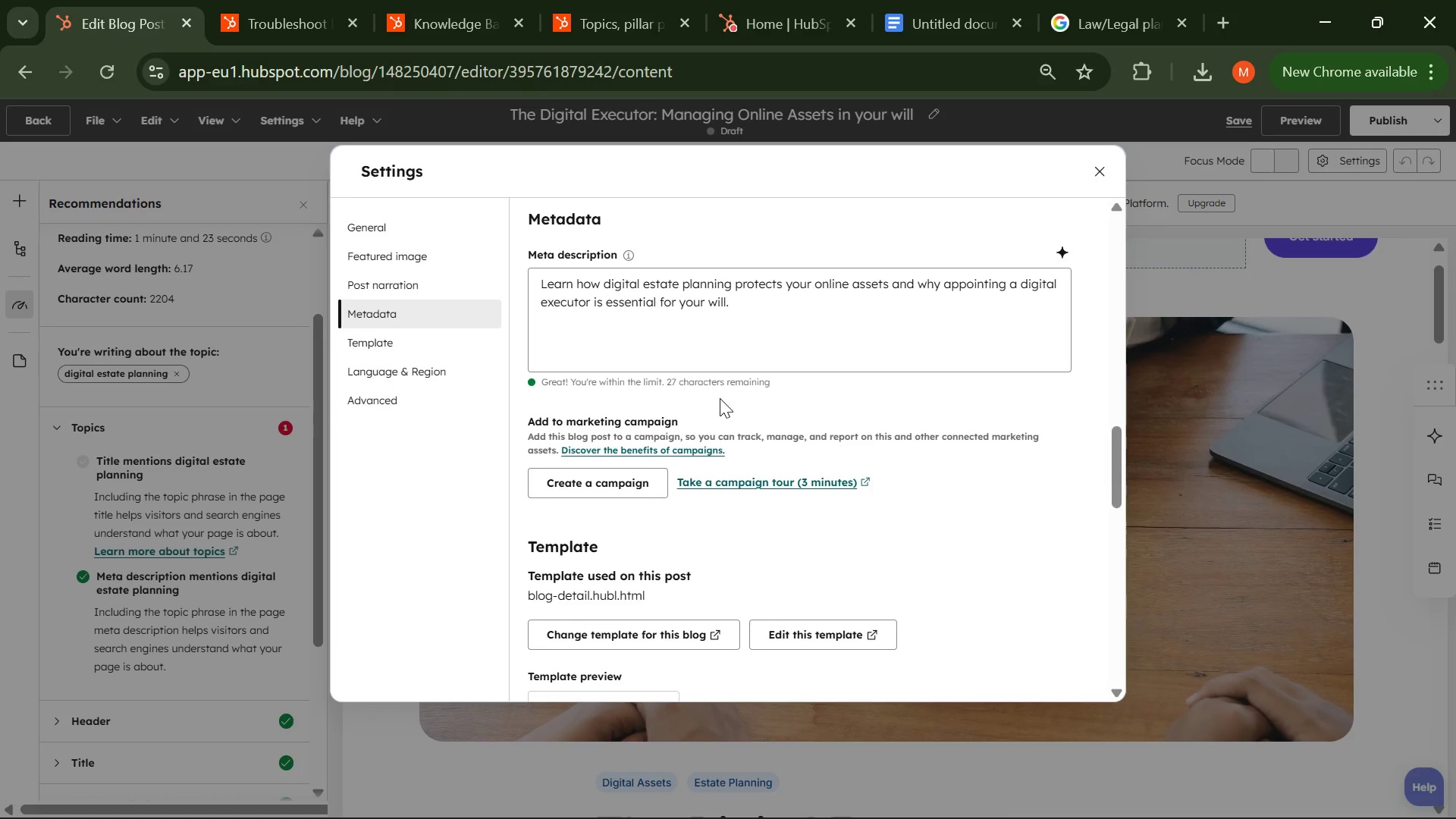 
left_click([381, 318])
 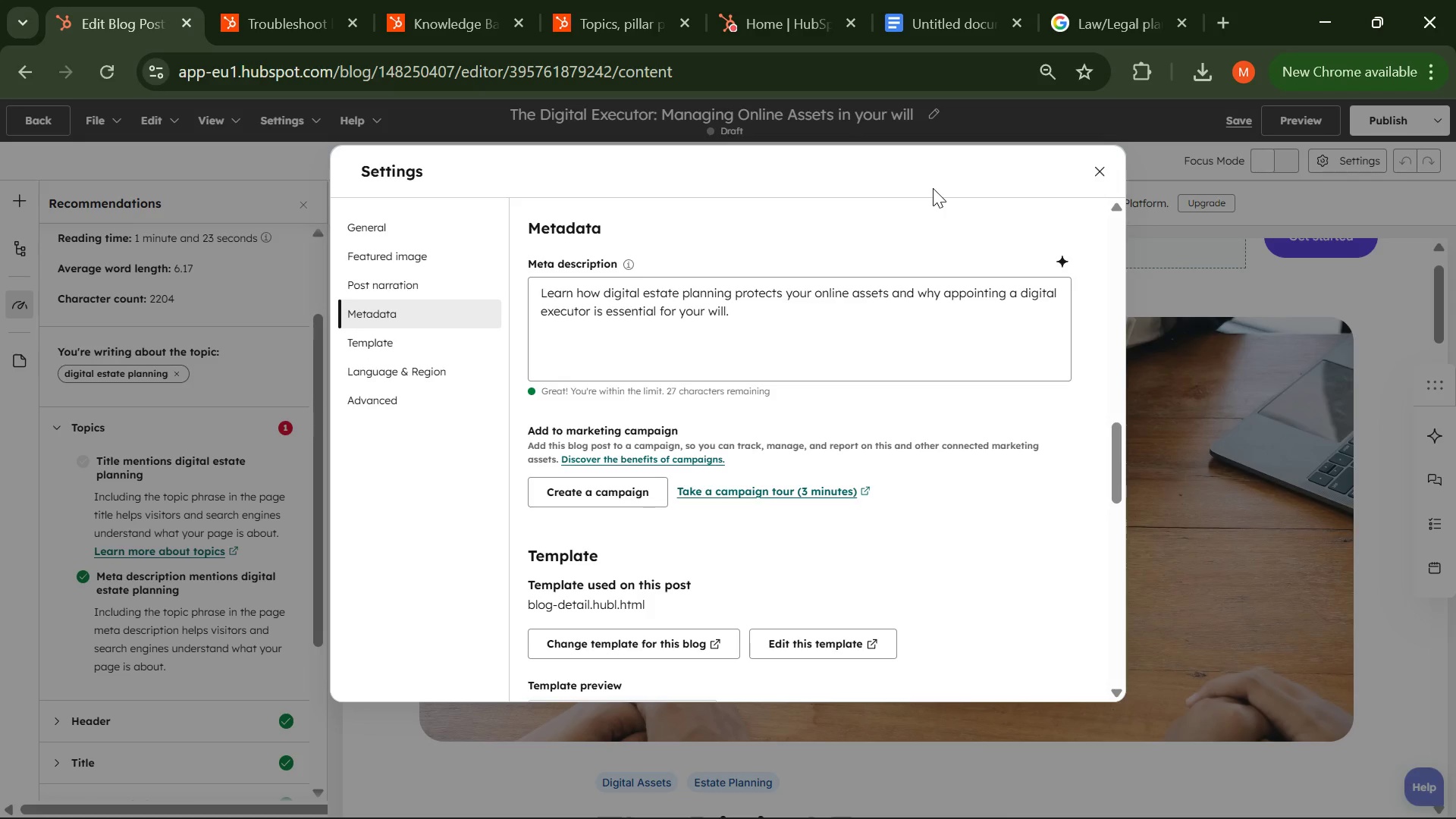 
key(PrintScreen)
 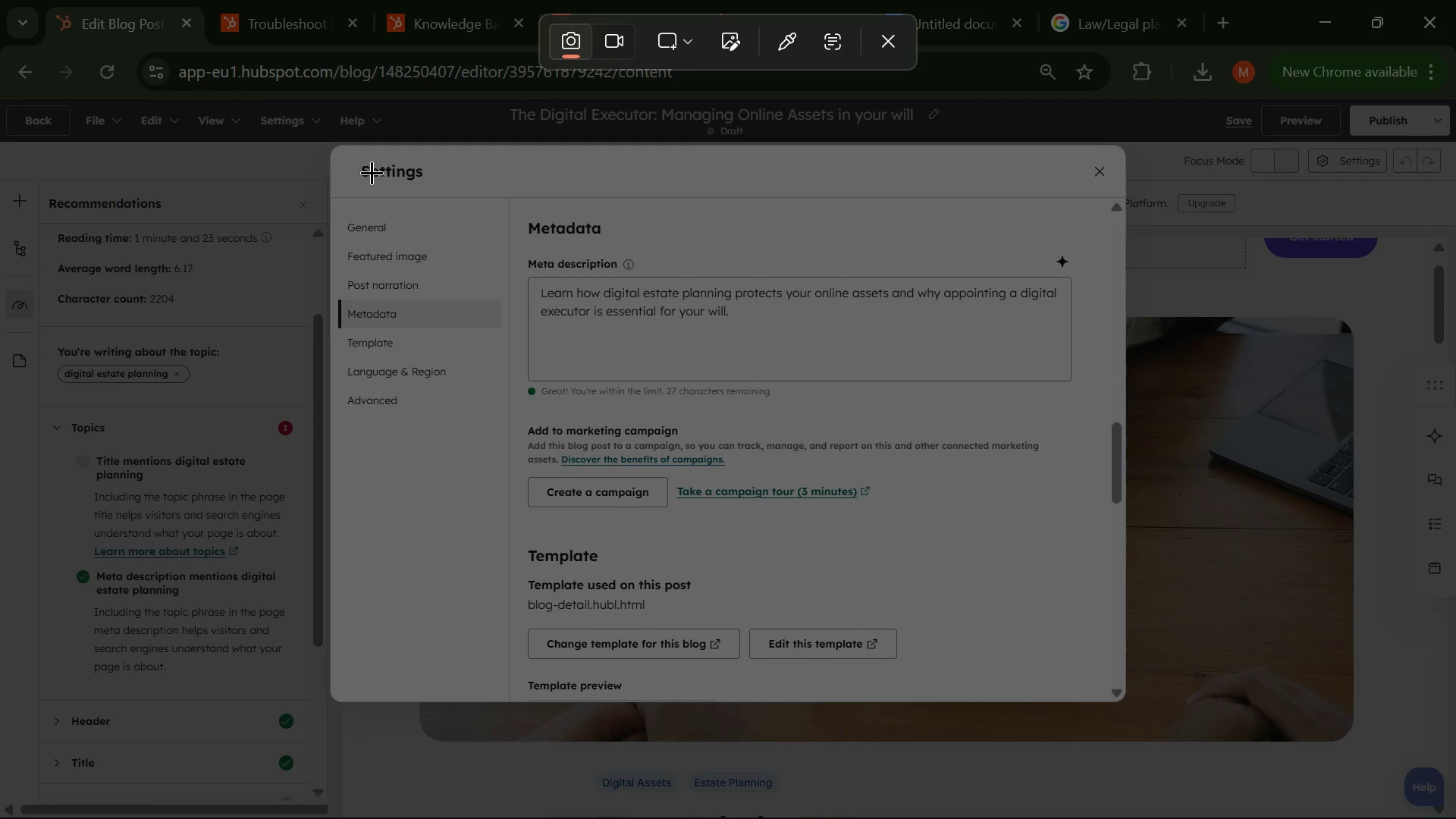 
left_click_drag(start_coordinate=[337, 149], to_coordinate=[1124, 700])
 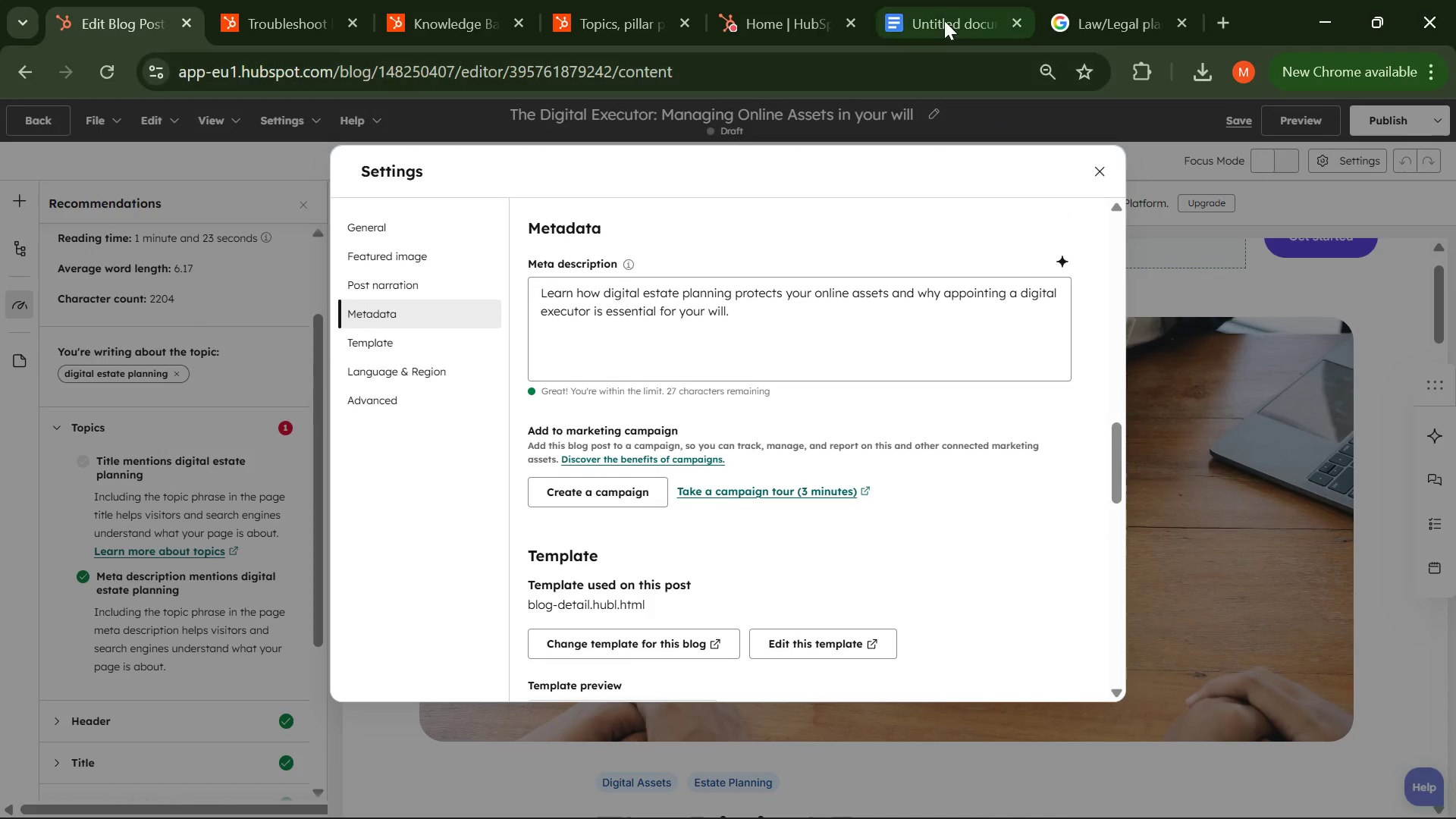 
left_click([941, 17])
 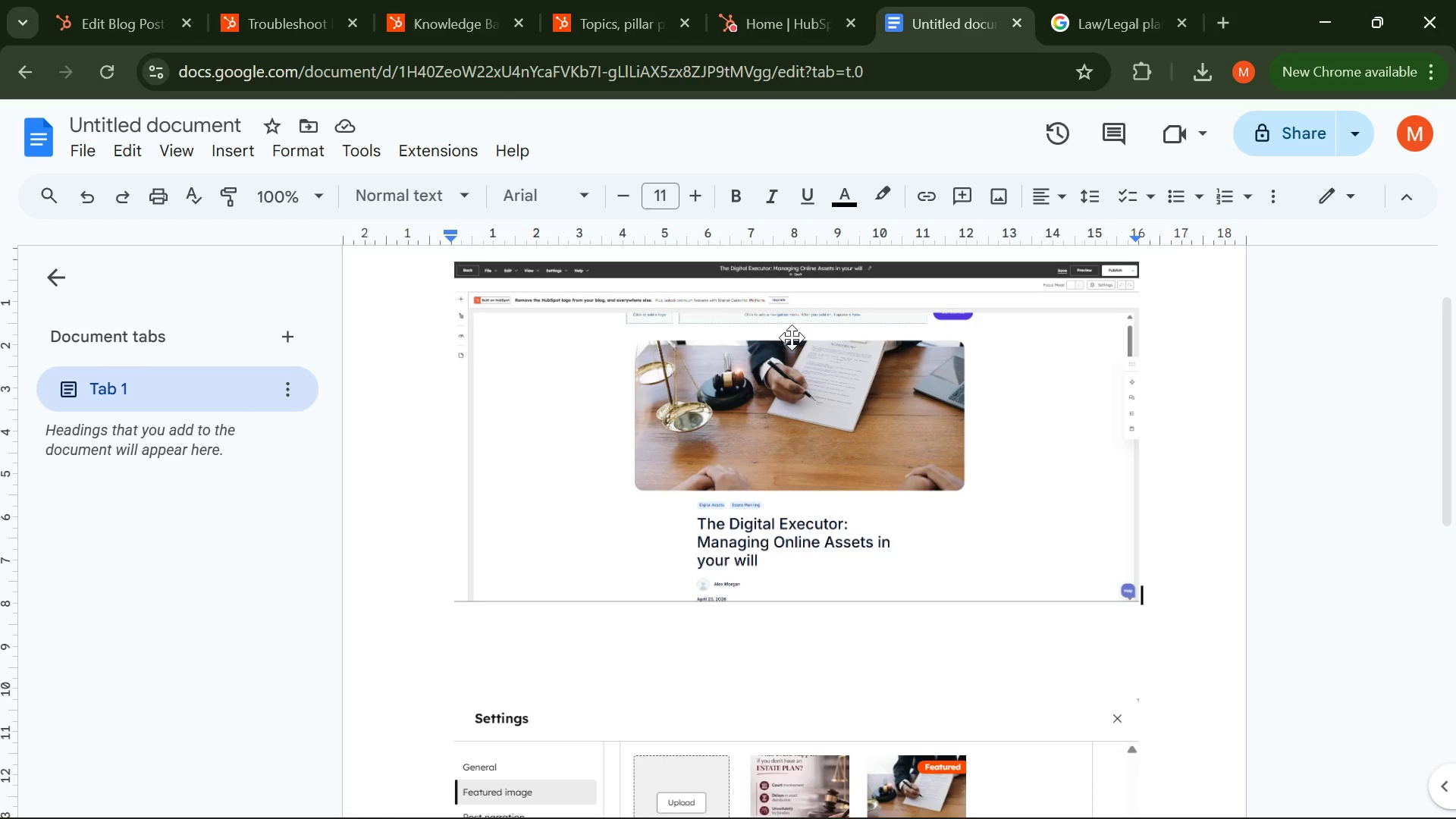 
scroll: coordinate [770, 378], scroll_direction: down, amount: 3.0
 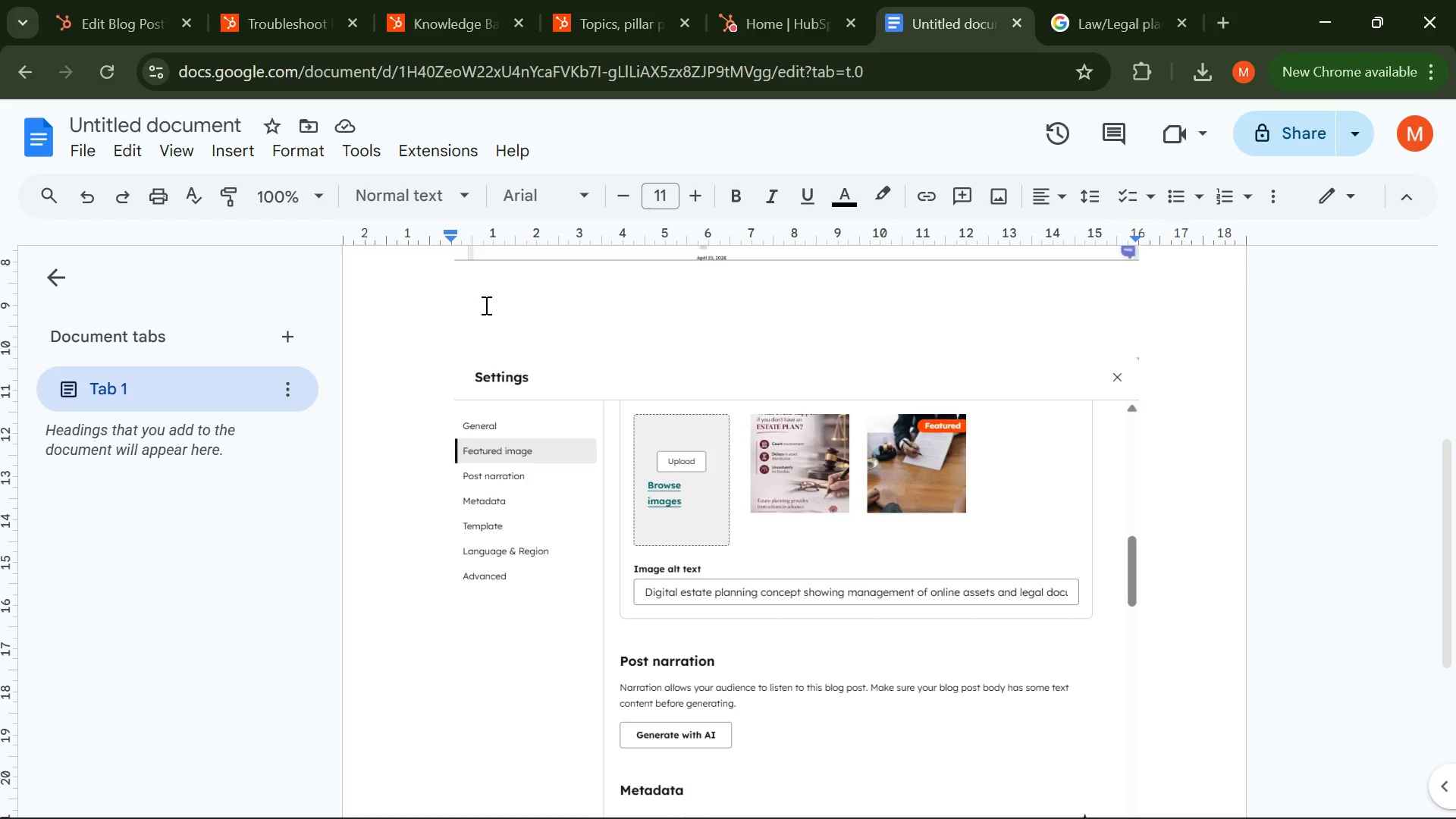 
scroll: coordinate [872, 317], scroll_direction: up, amount: 1.0
 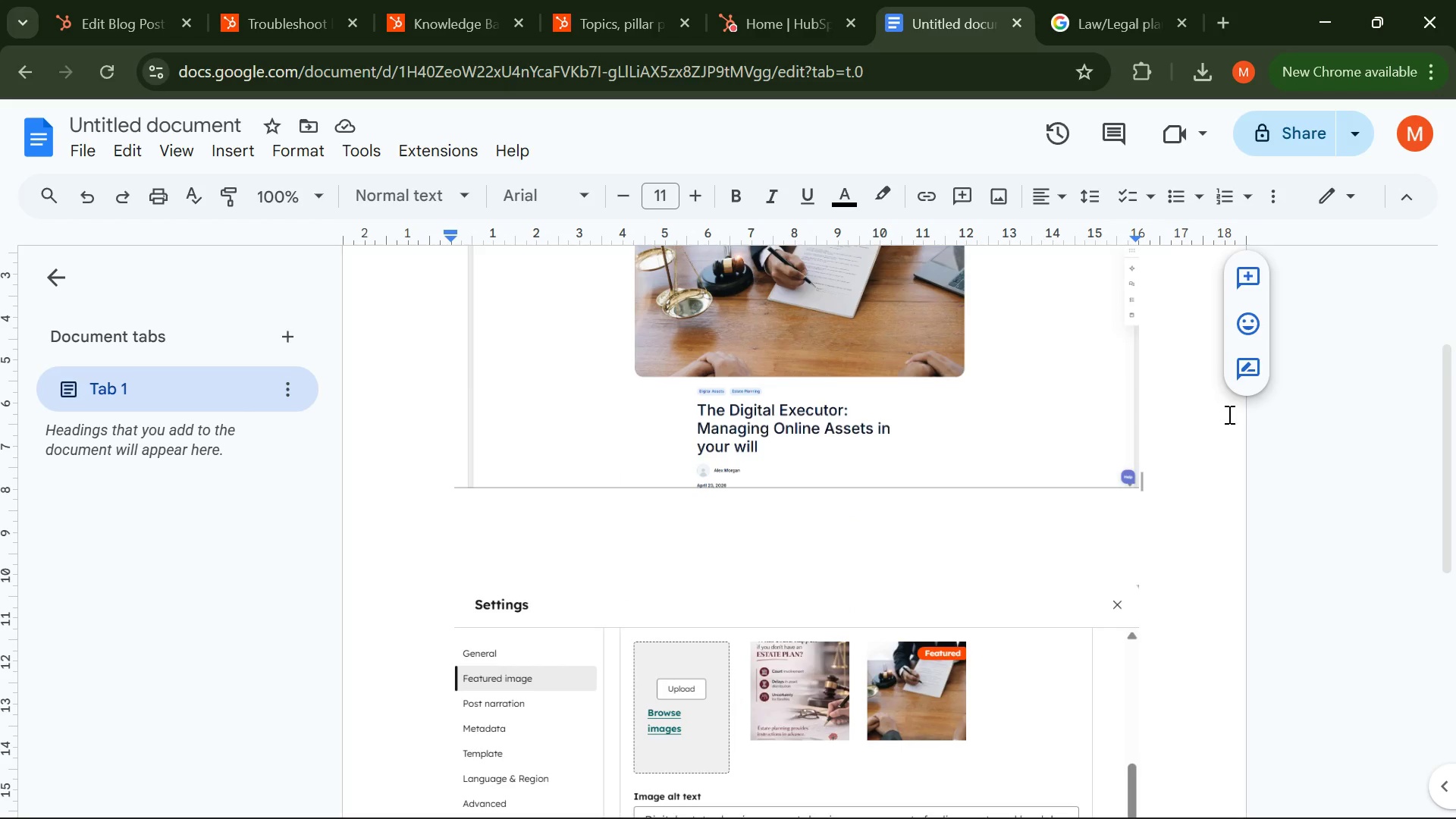 
key(Enter)
 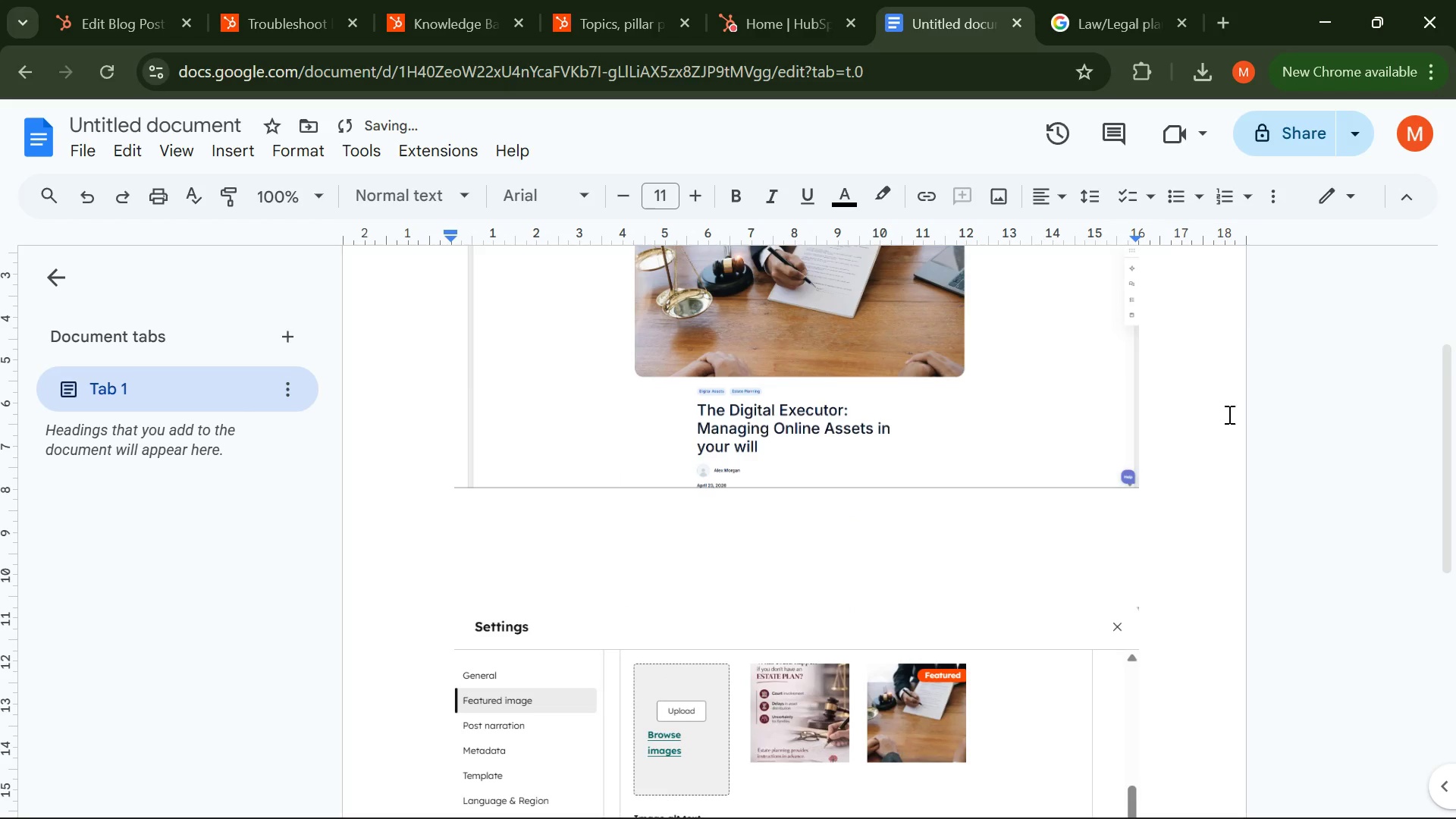 
key(Control+V)
 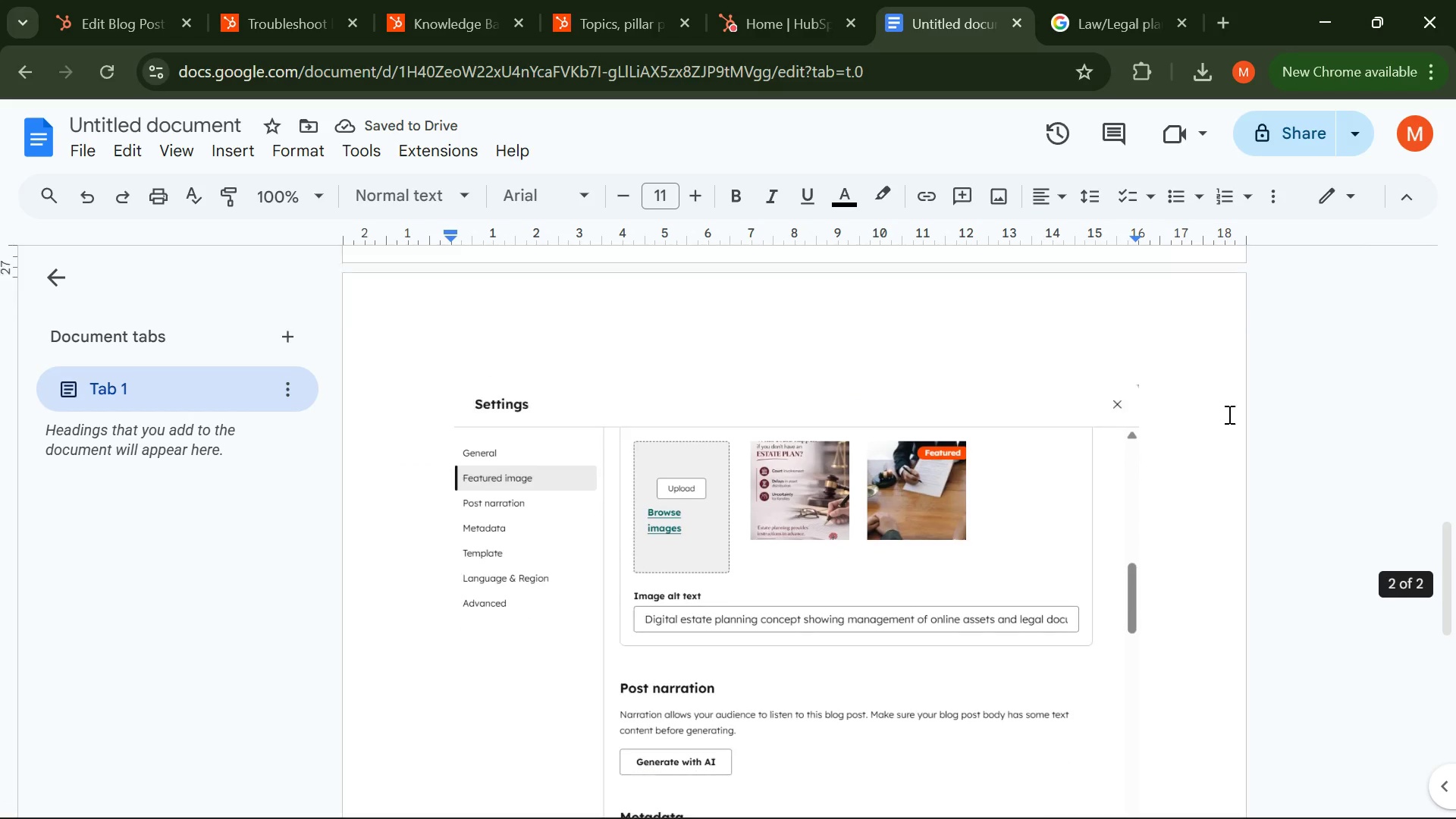 
wait(8.17)
 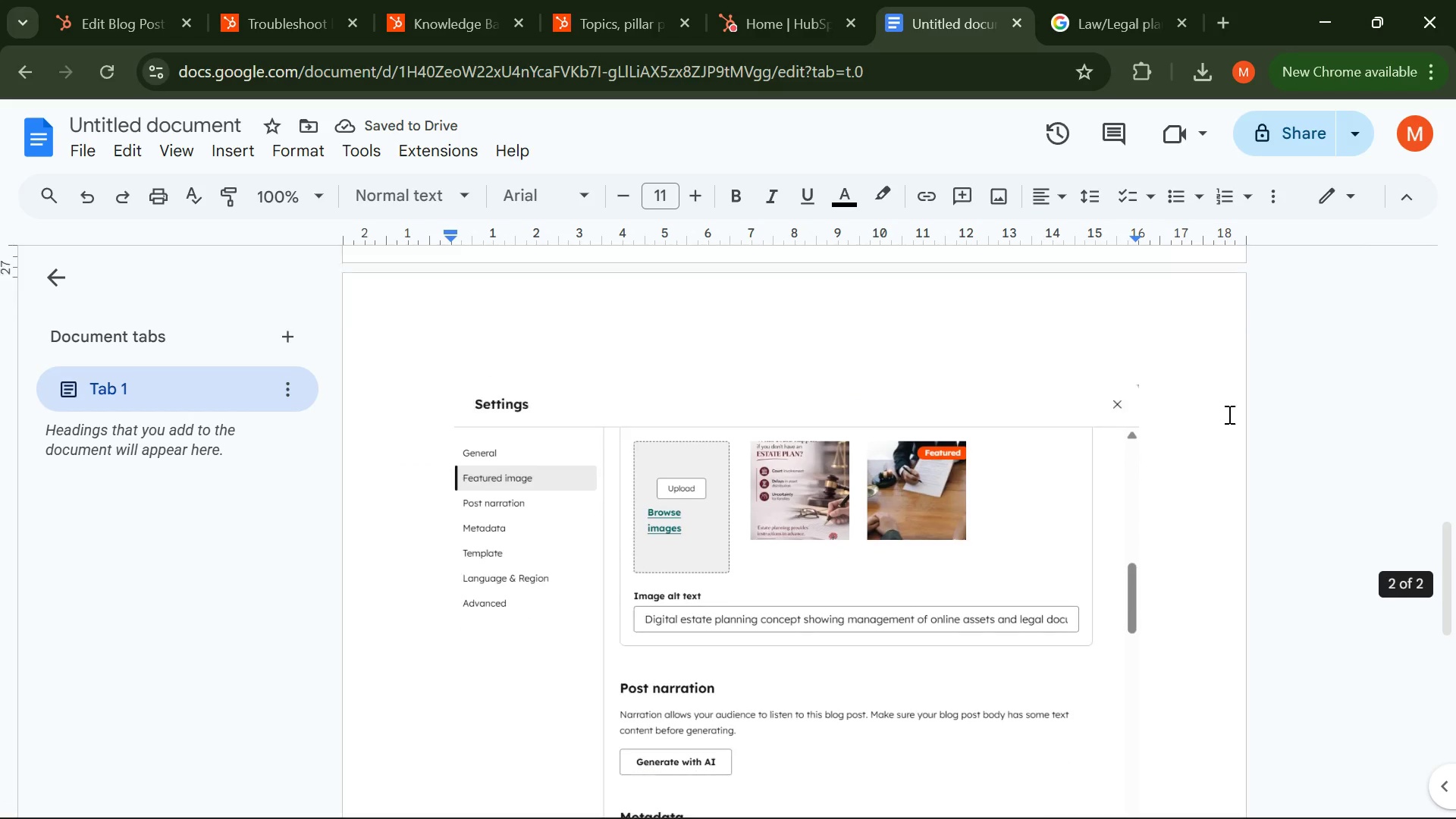 
left_click([984, 804])